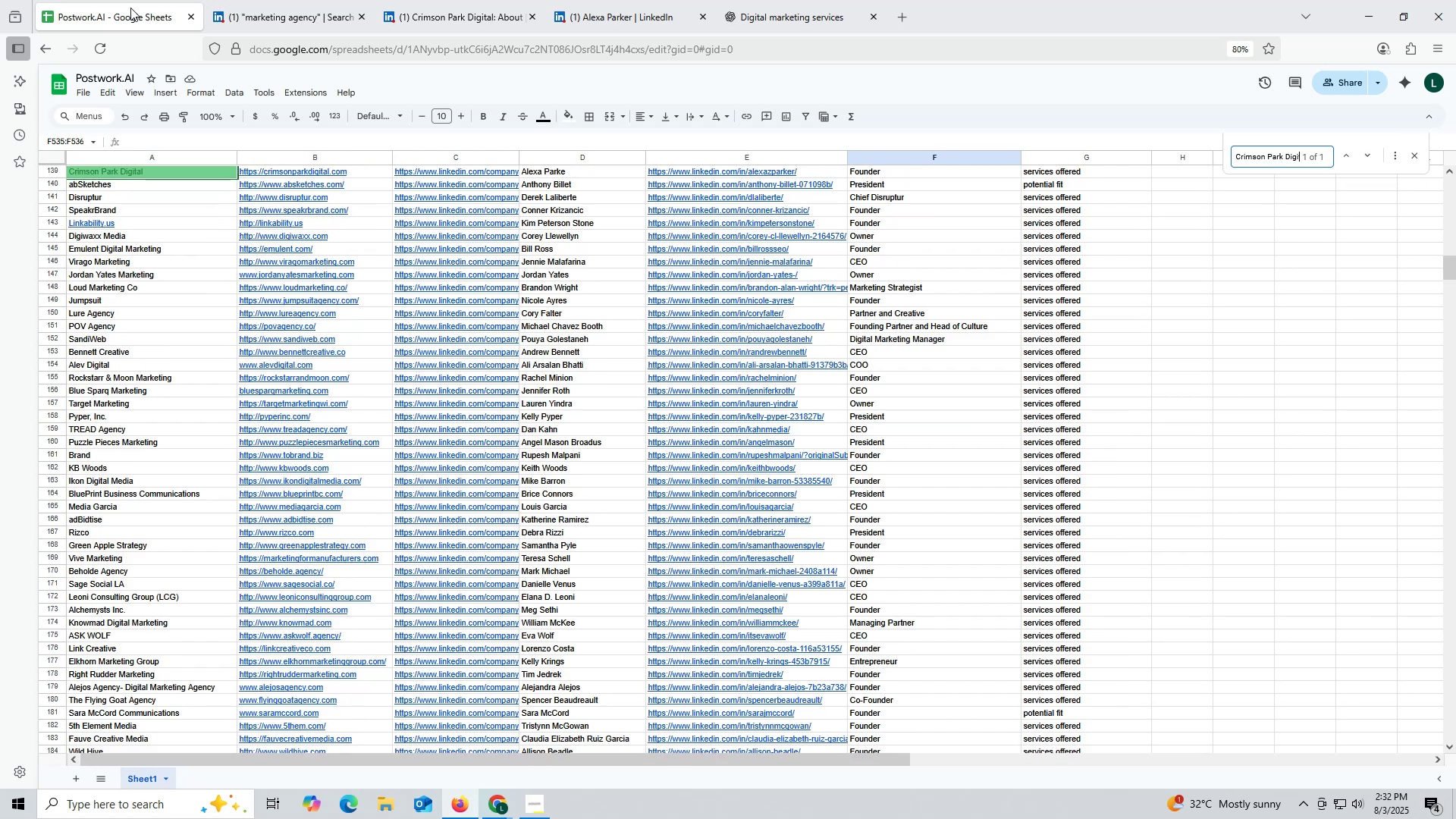 
key(Enter)
 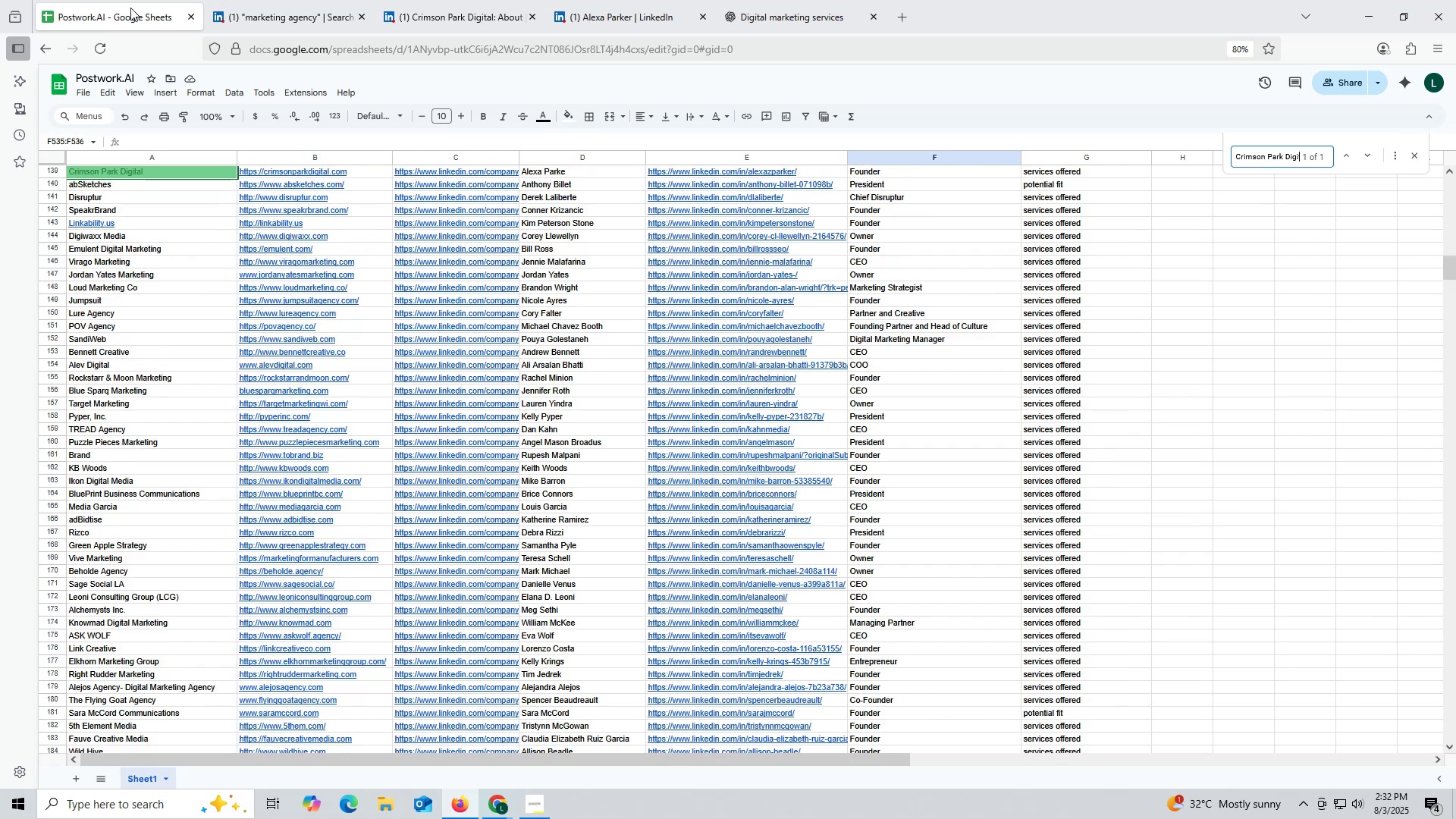 
key(Enter)
 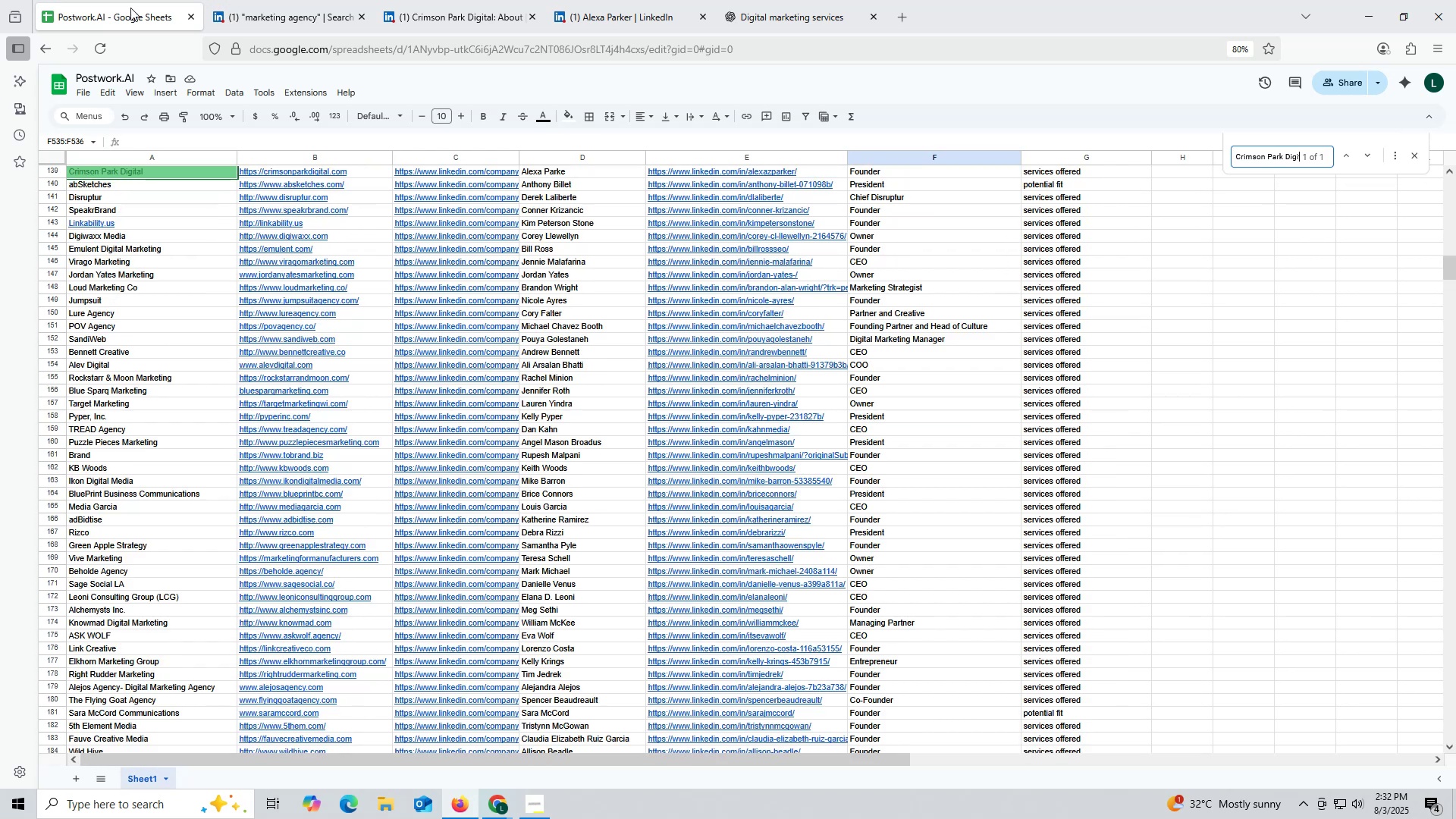 
key(Escape)
 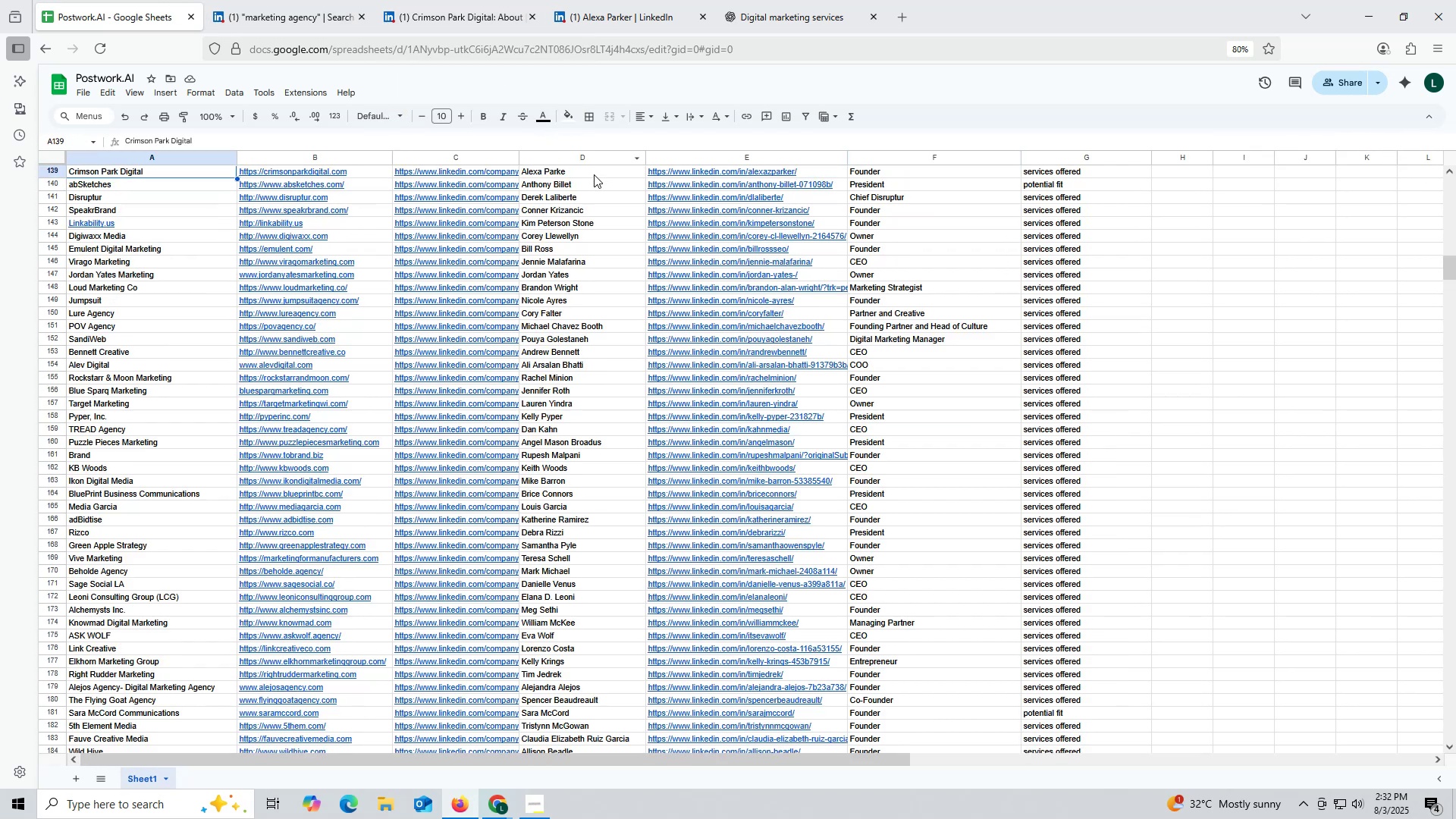 
double_click([583, 174])
 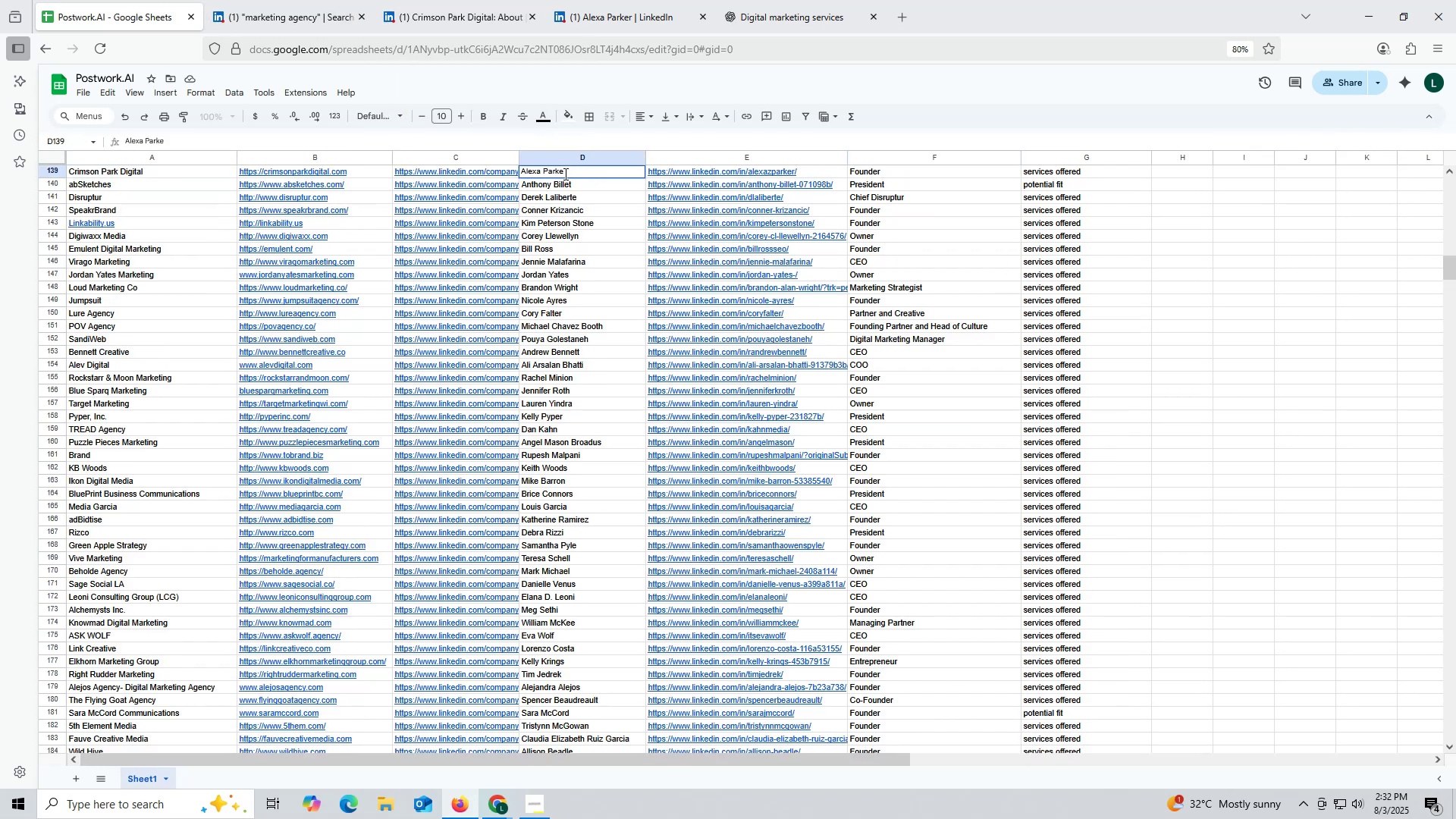 
key(R)
 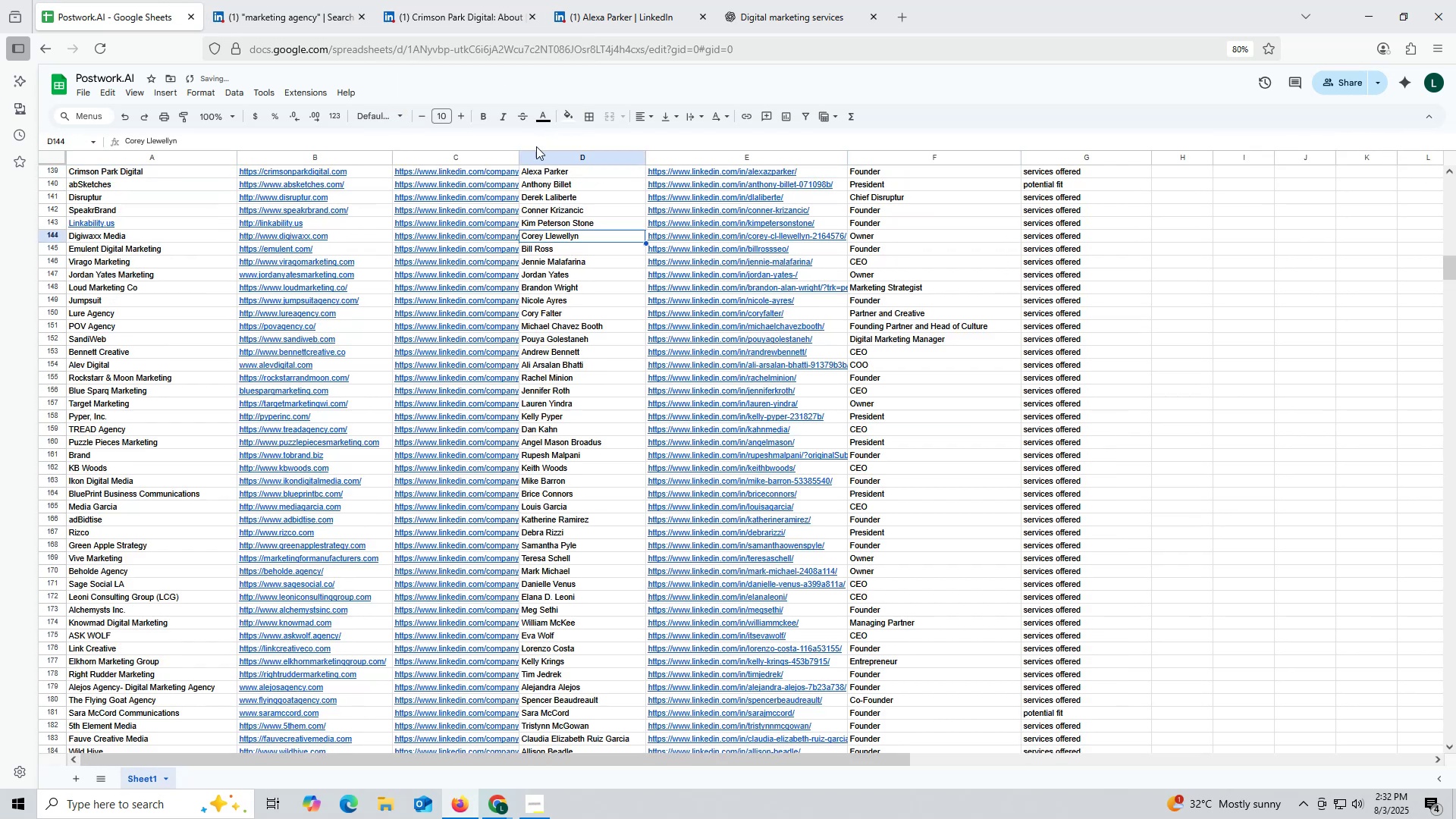 
left_click([483, 27])
 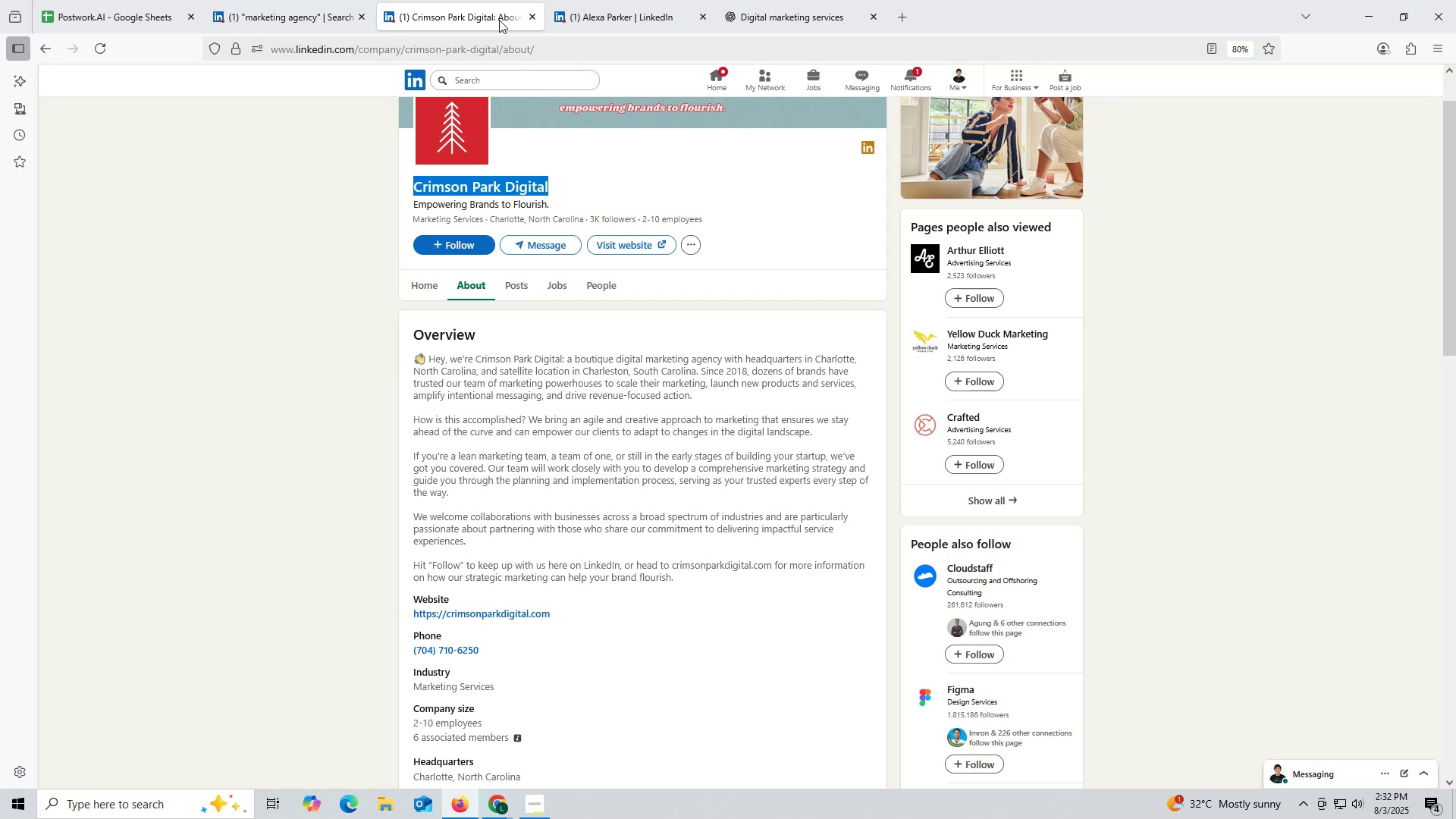 